 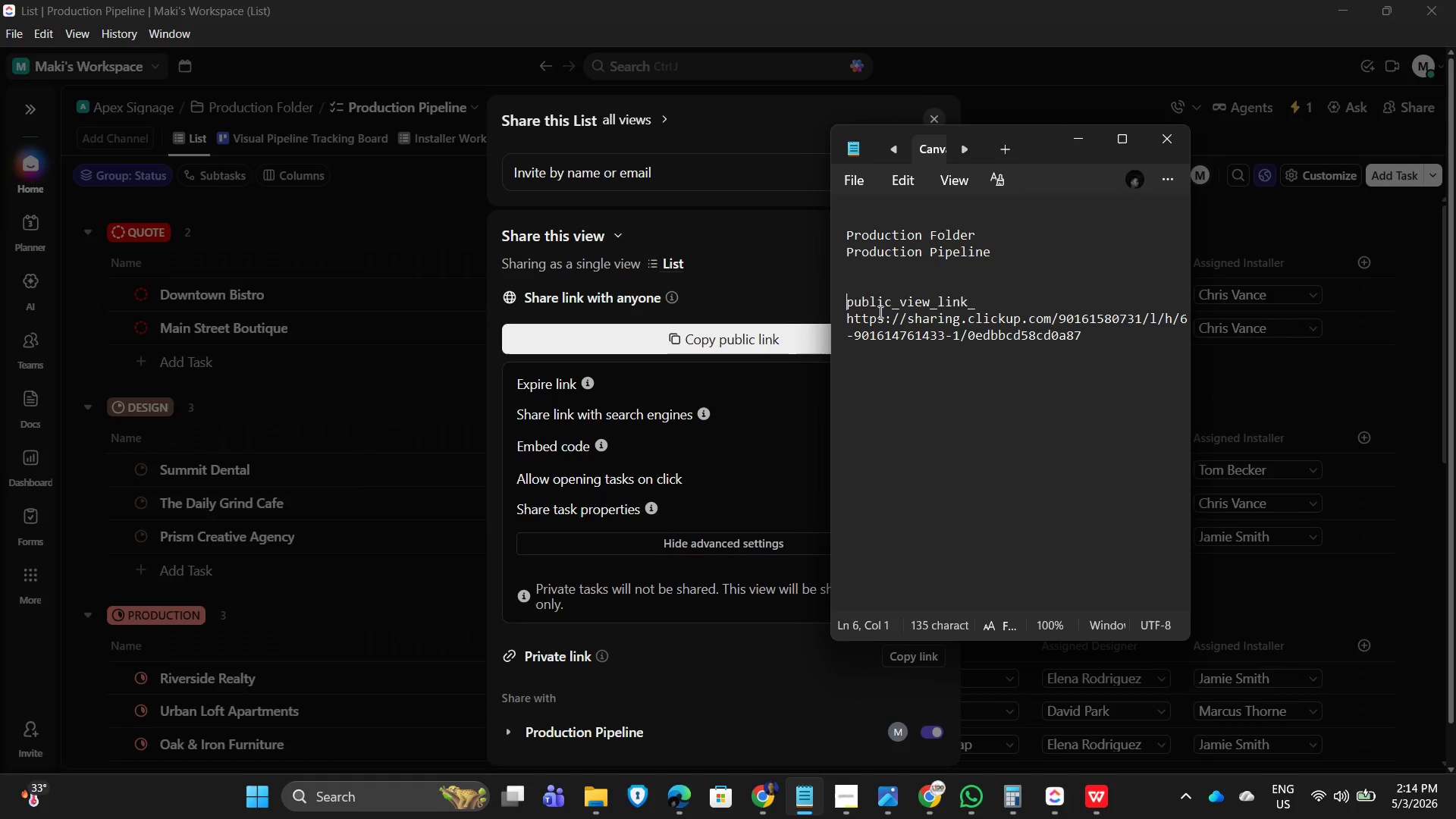 
key(Control+V)
 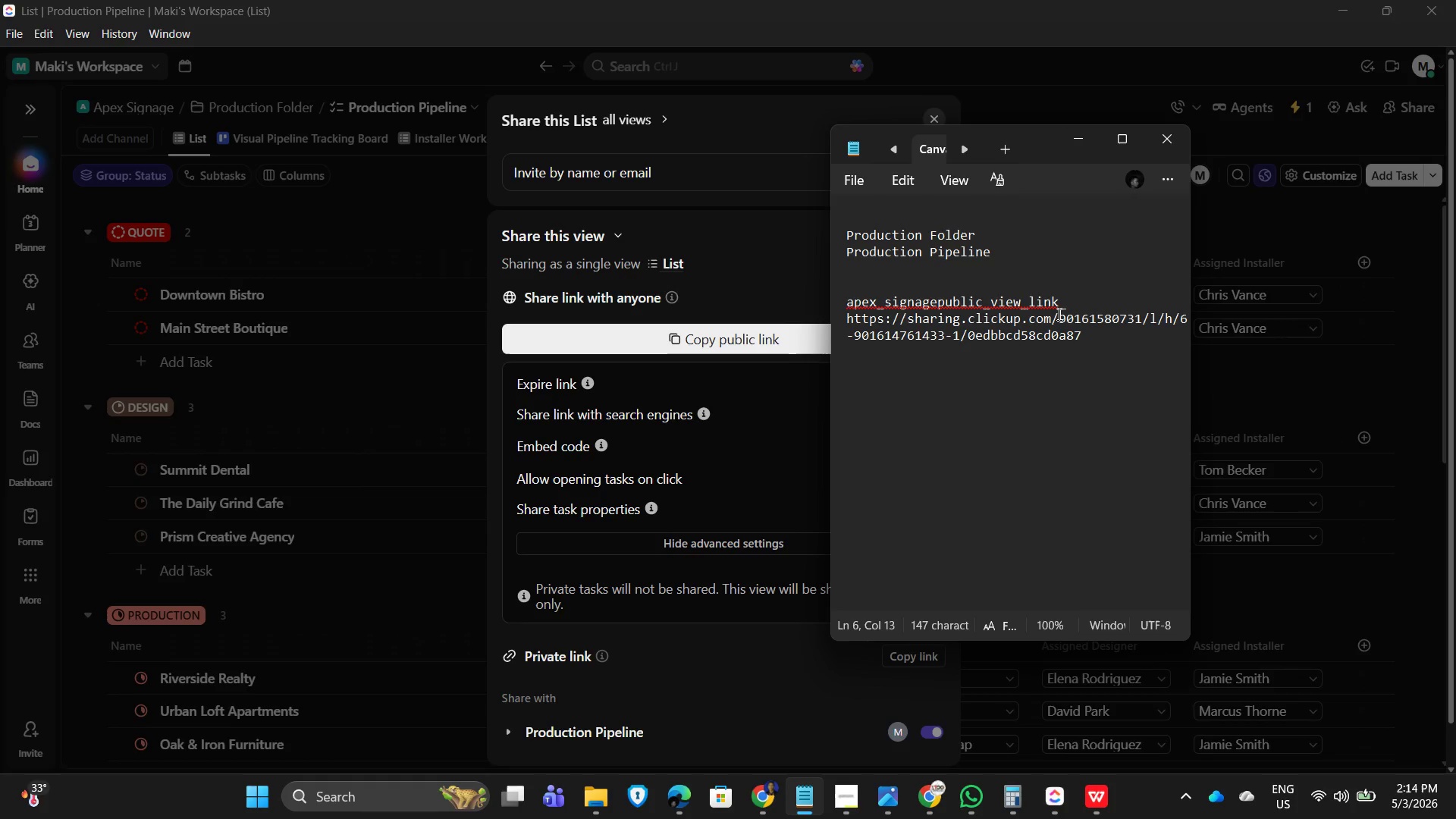 
key(Shift+Minus)
 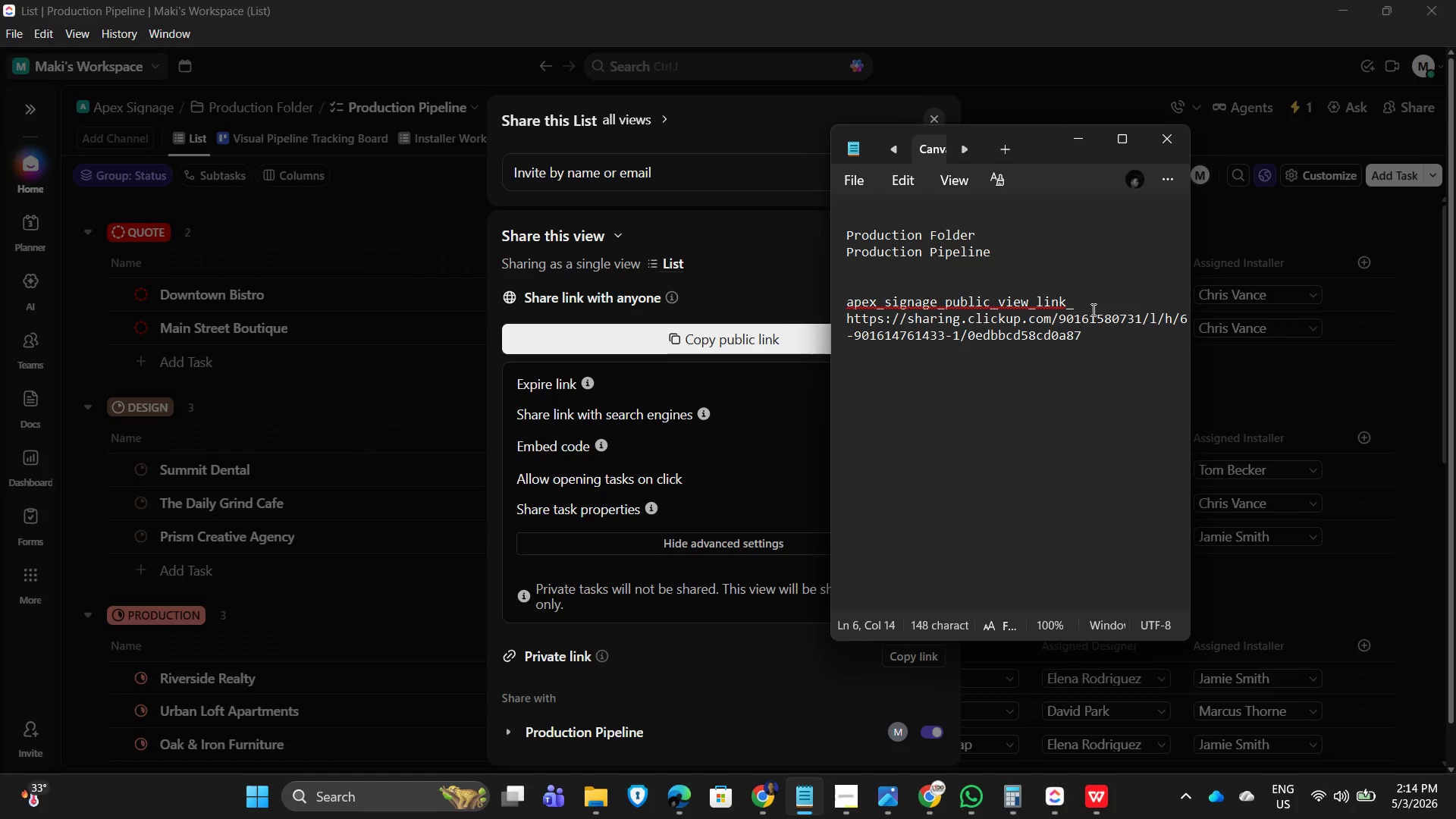 
left_click([1106, 308])
 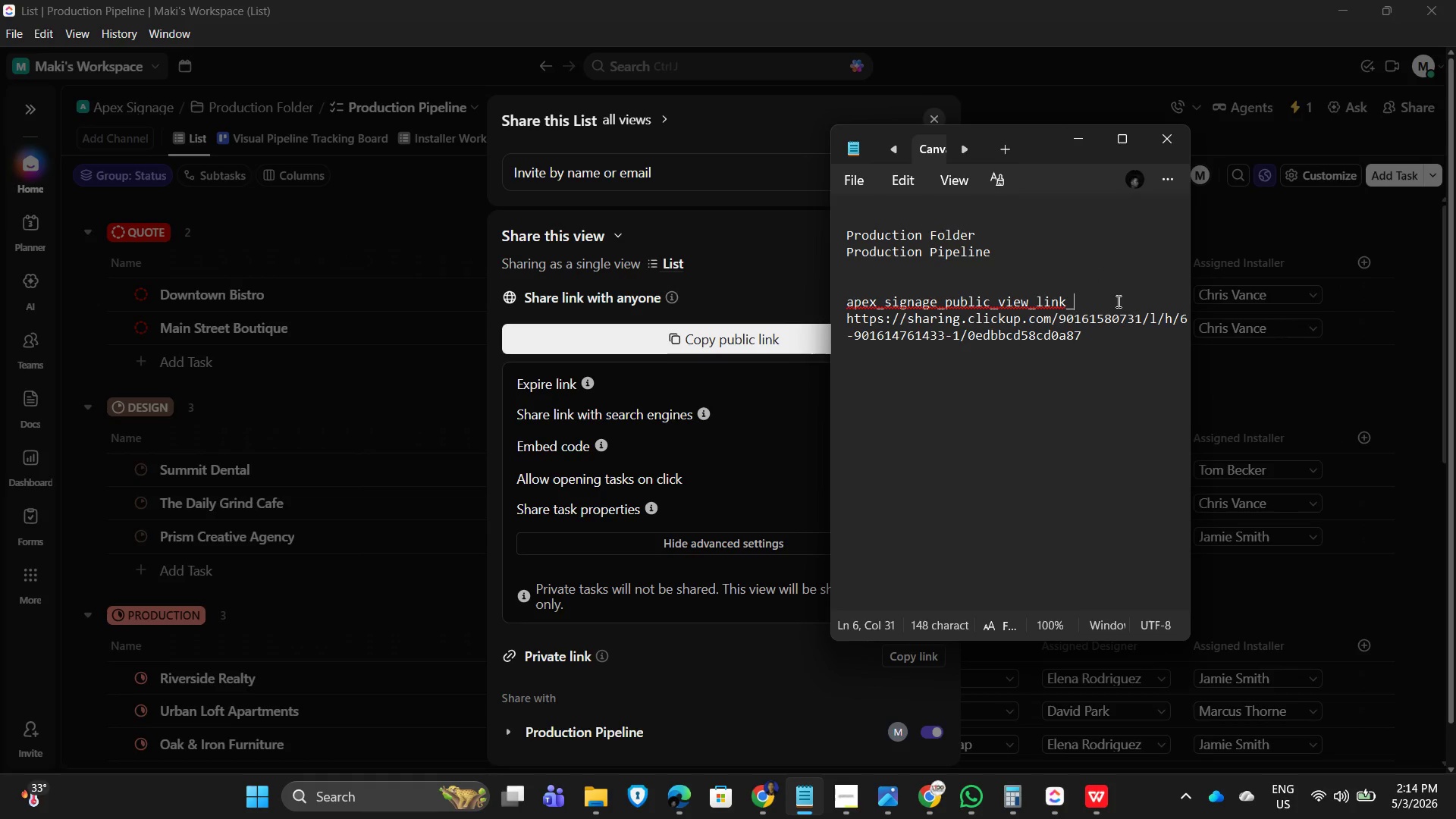 
key(Backspace)
 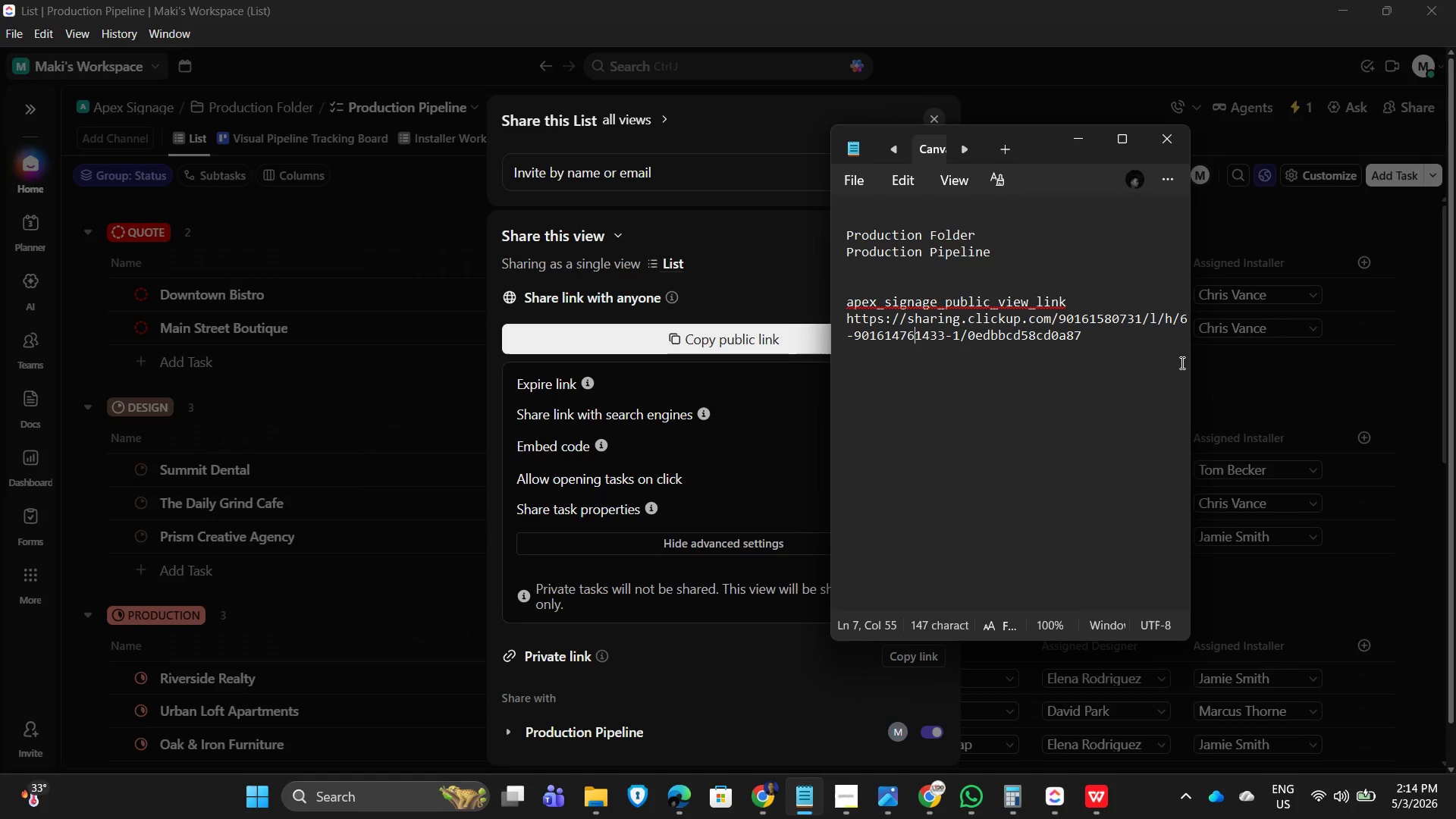 
left_click([1132, 342])
 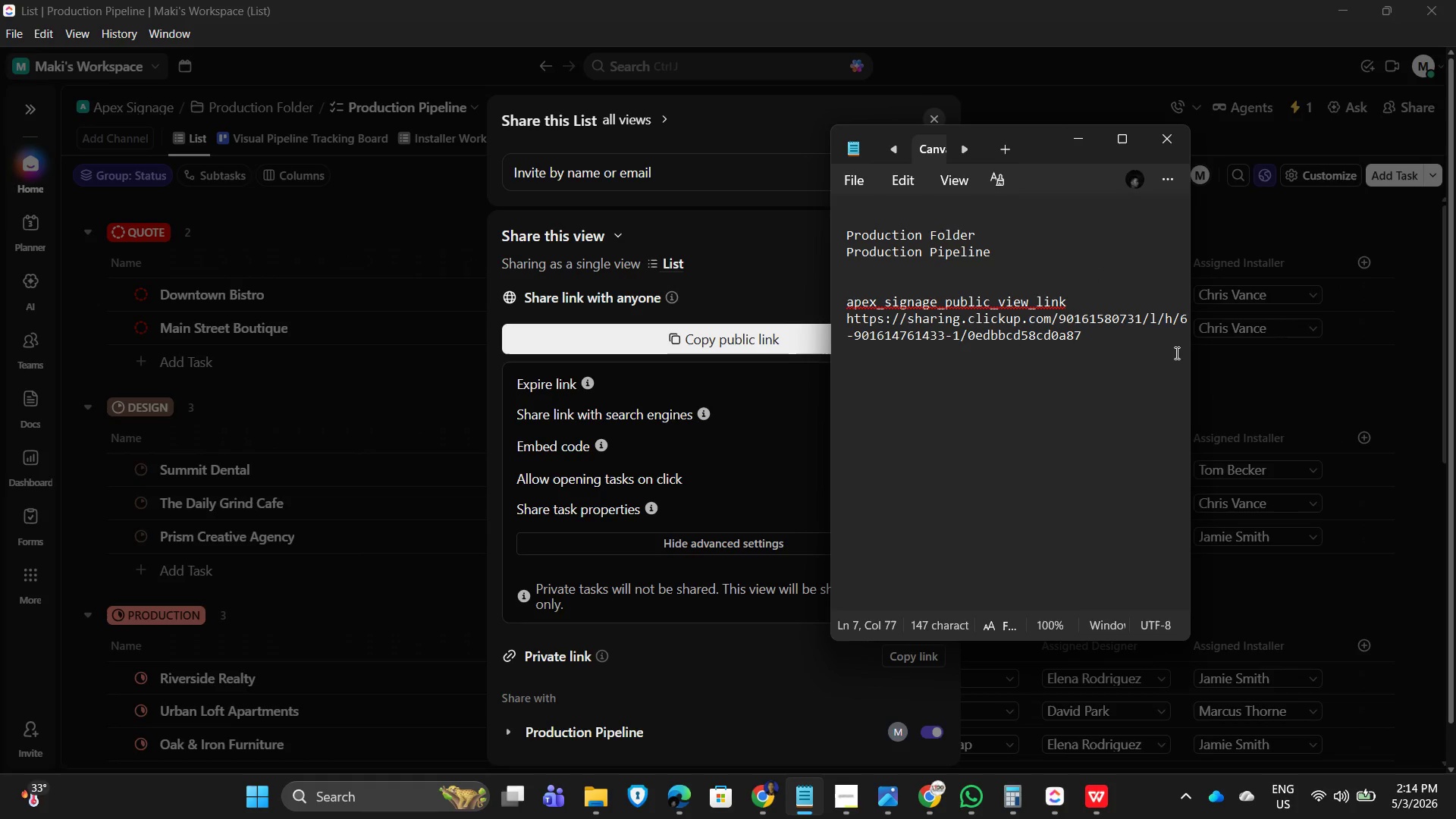 
key(Enter)
 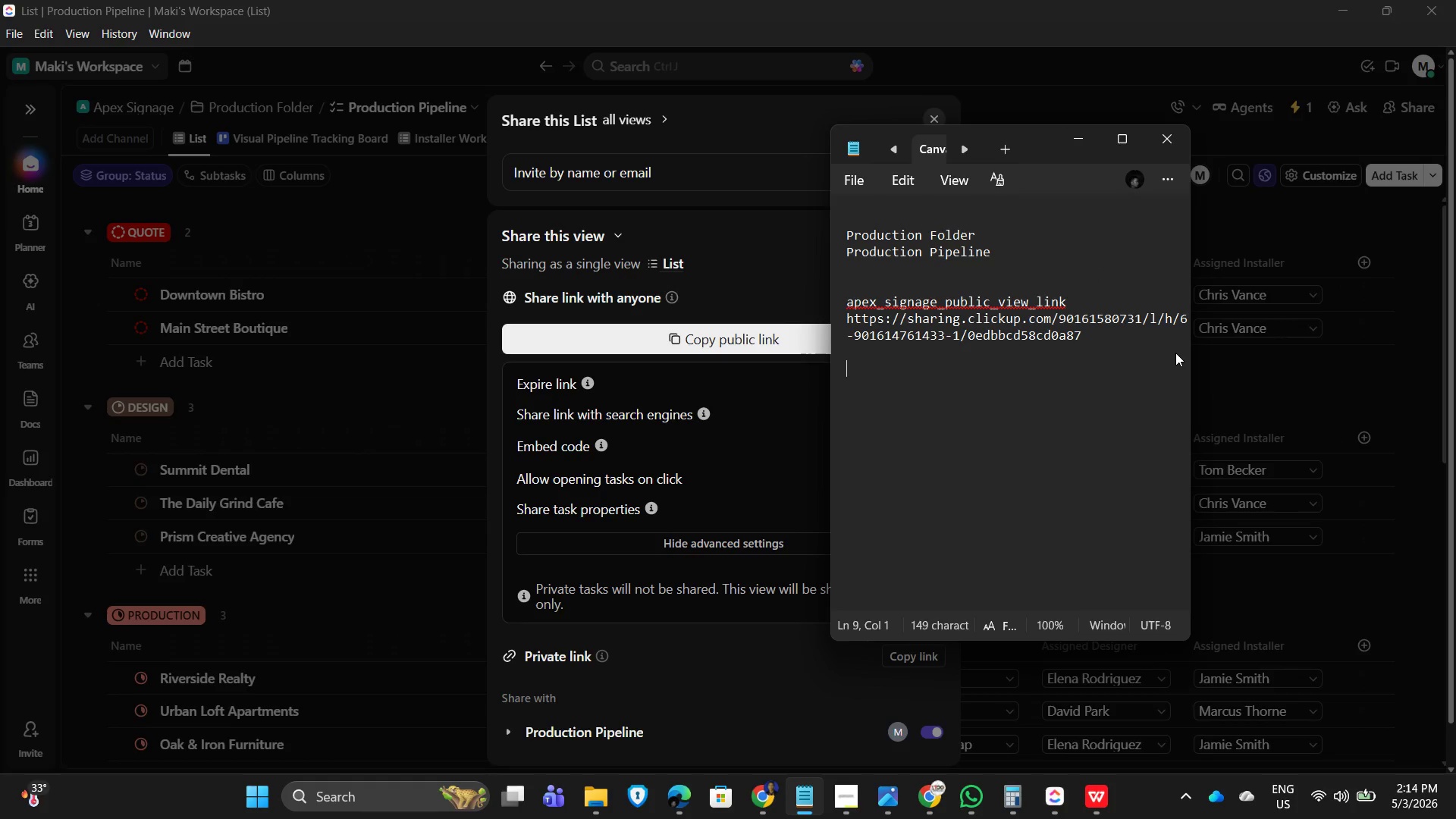 
key(Enter)
 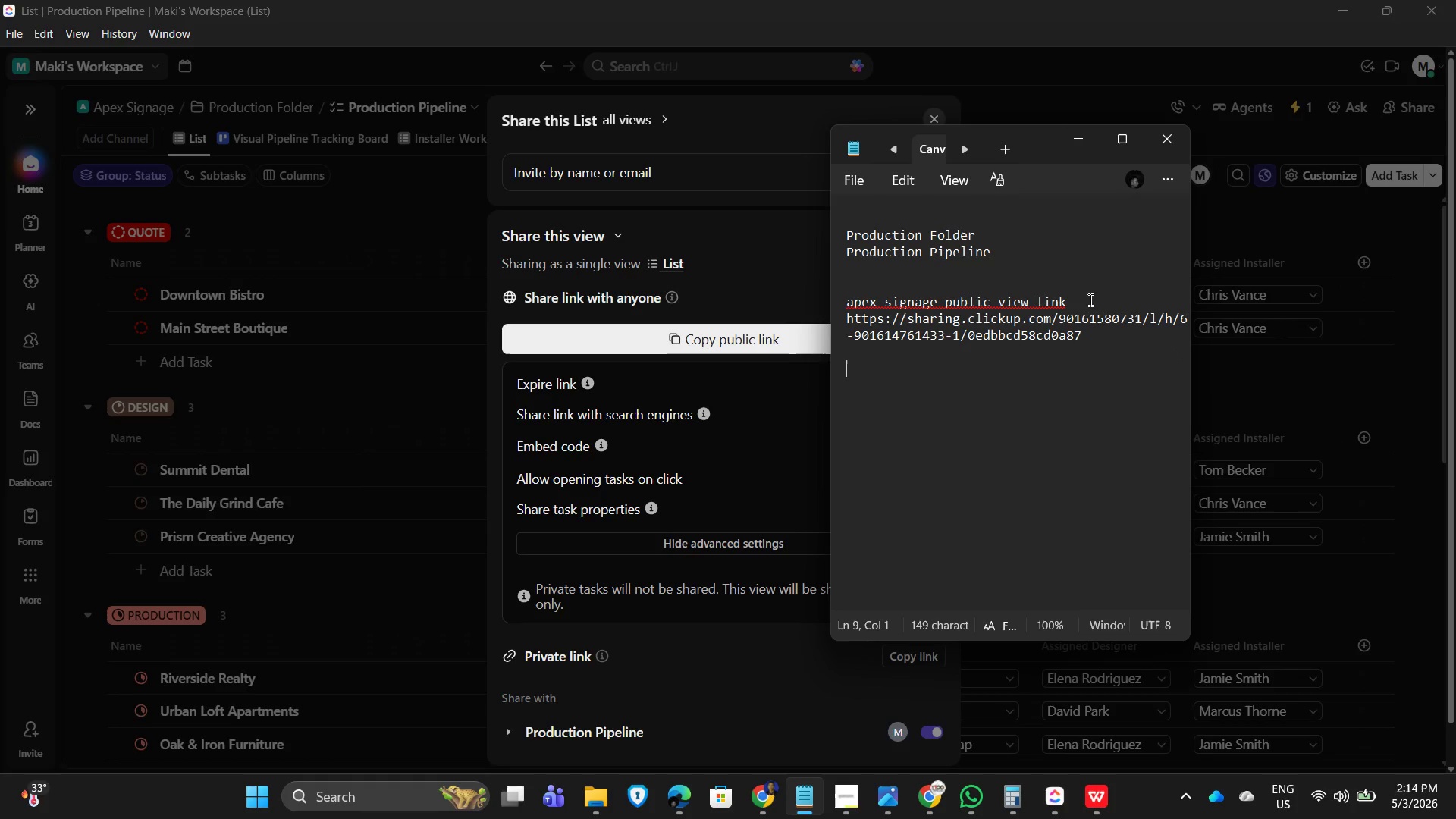 
left_click([1089, 300])
 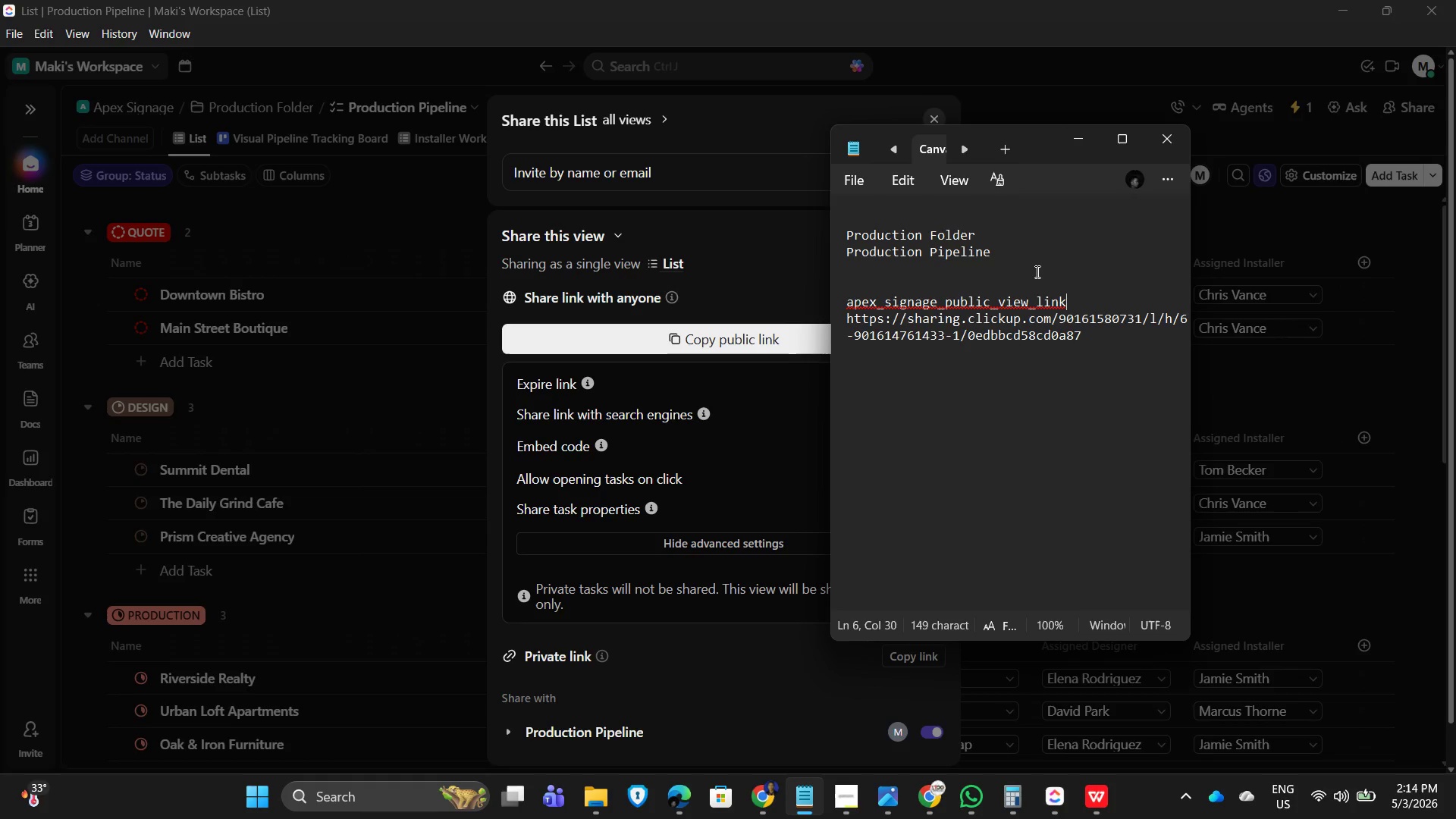 
wait(10.47)
 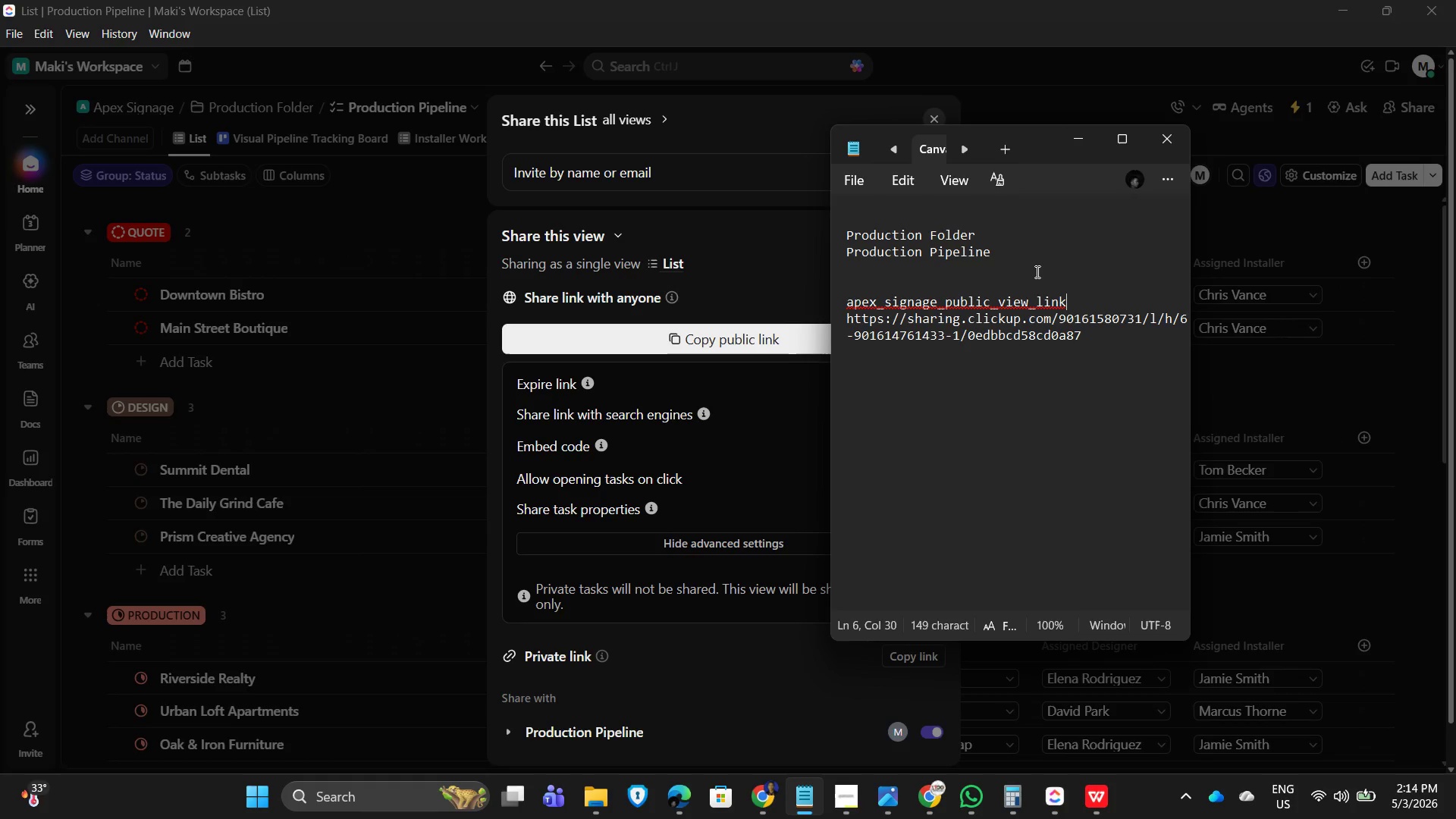 
left_click([433, 142])
 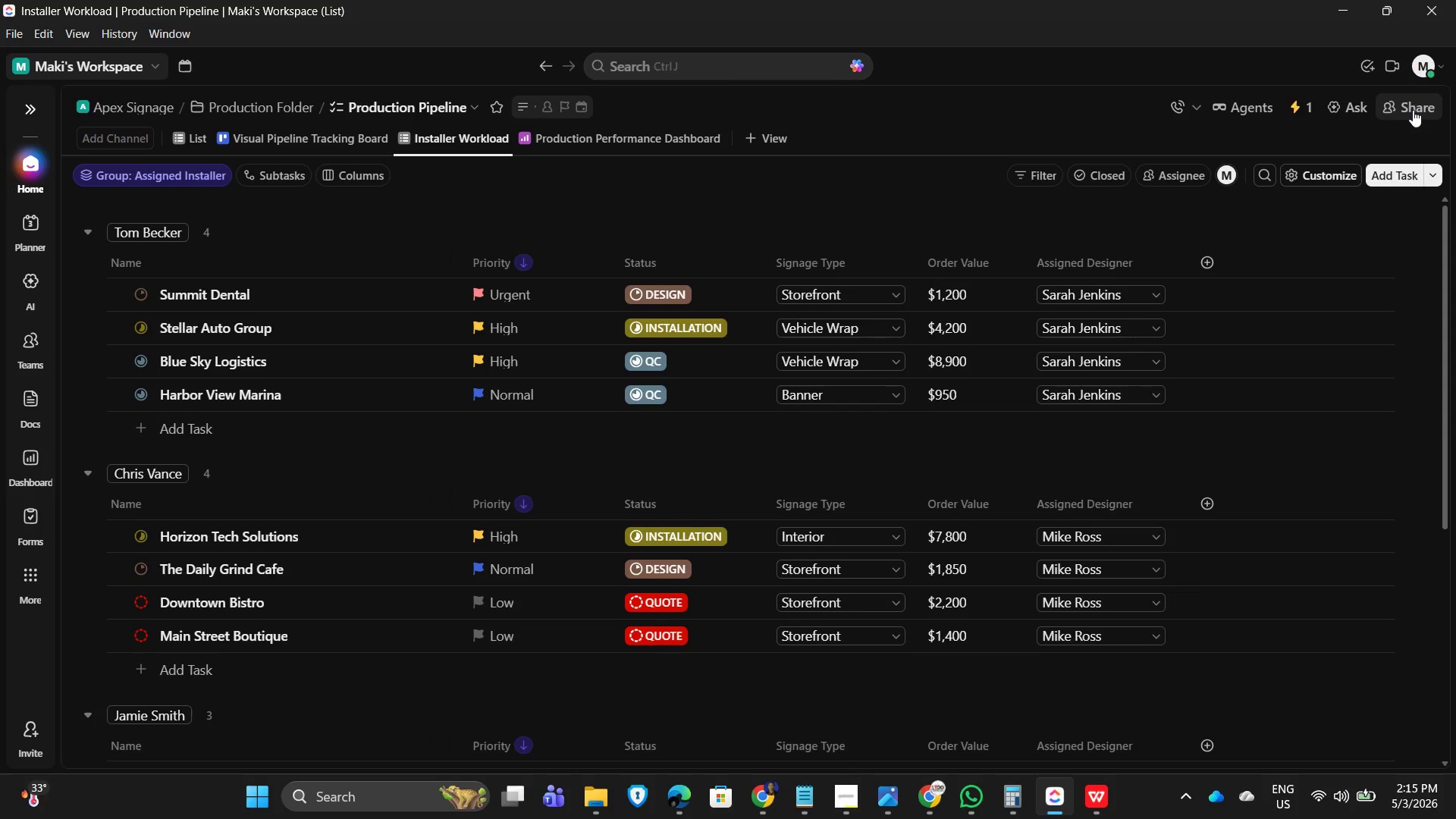 
wait(5.22)
 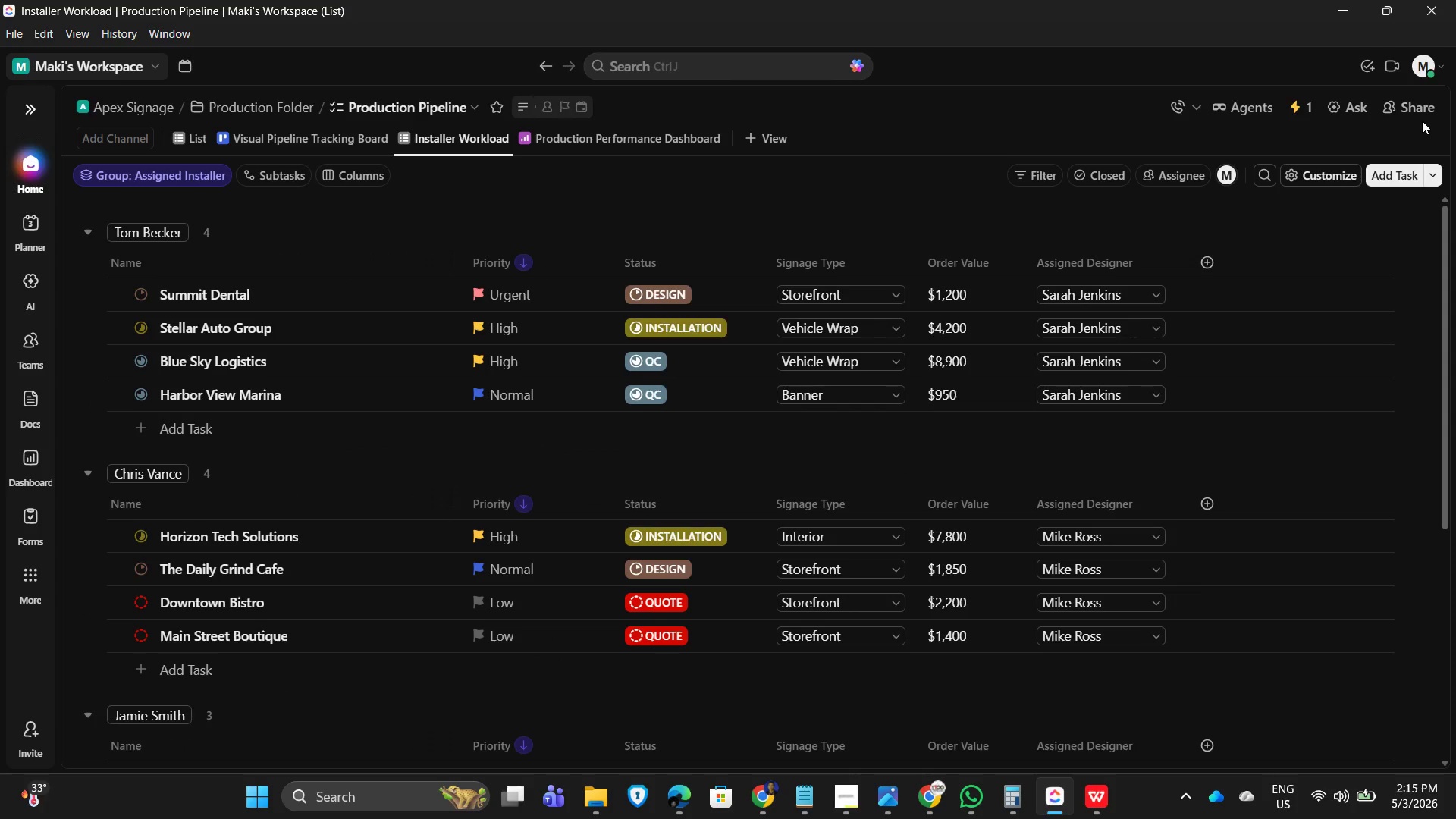 
left_click([169, 135])
 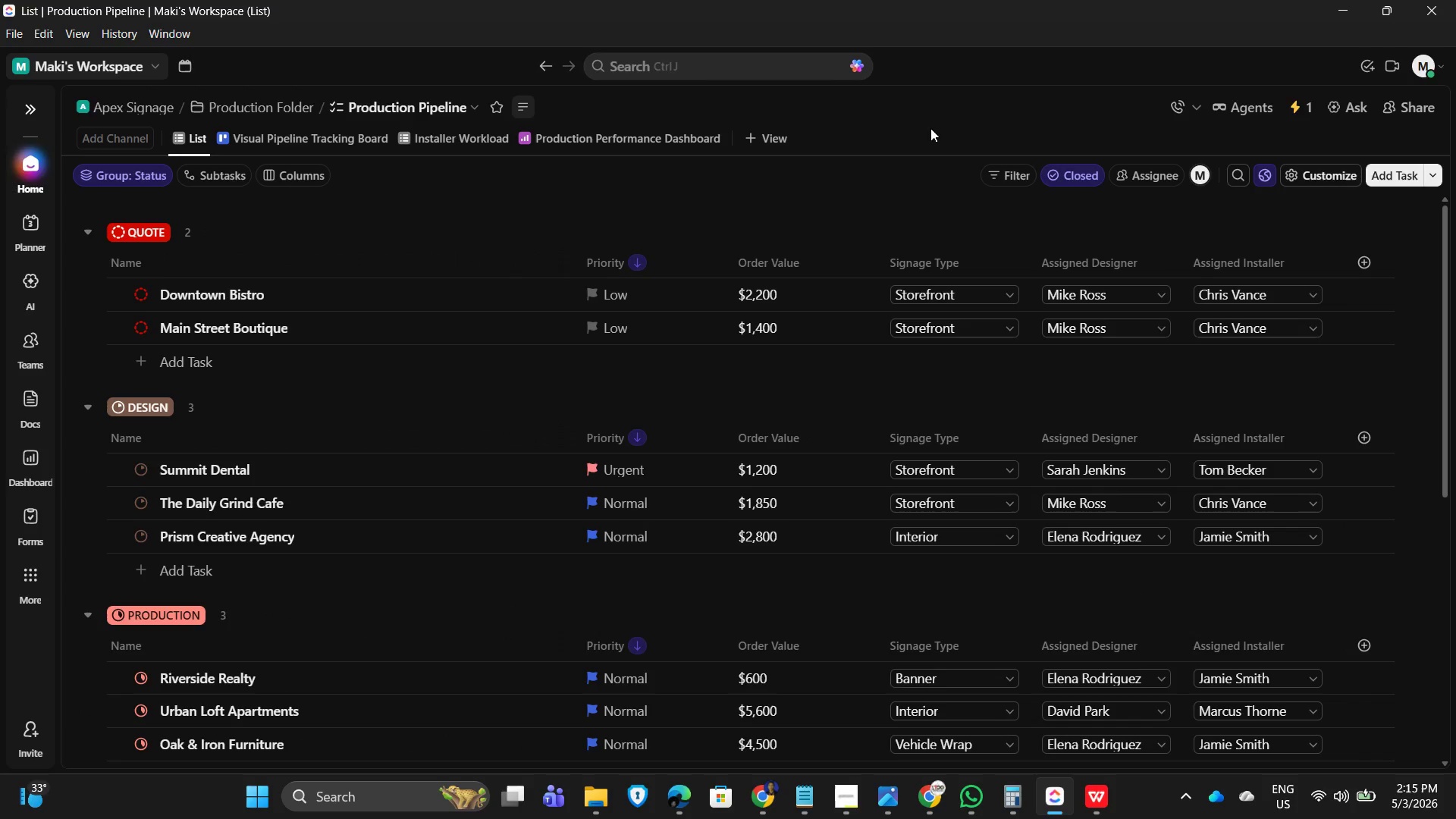 
scroll: coordinate [805, 601], scroll_direction: up, amount: 1.0
 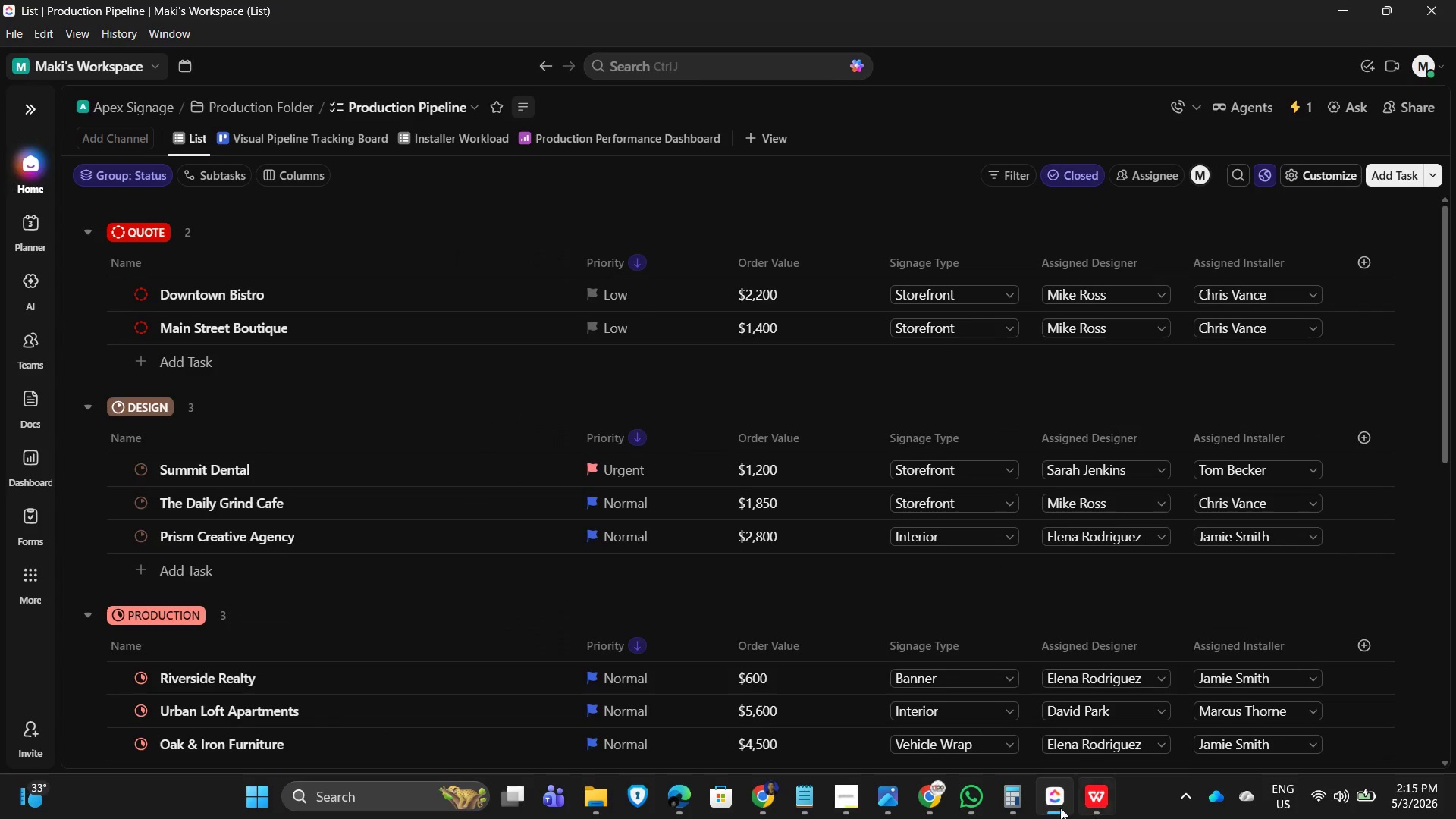 
key(Alt+AltLeft)
 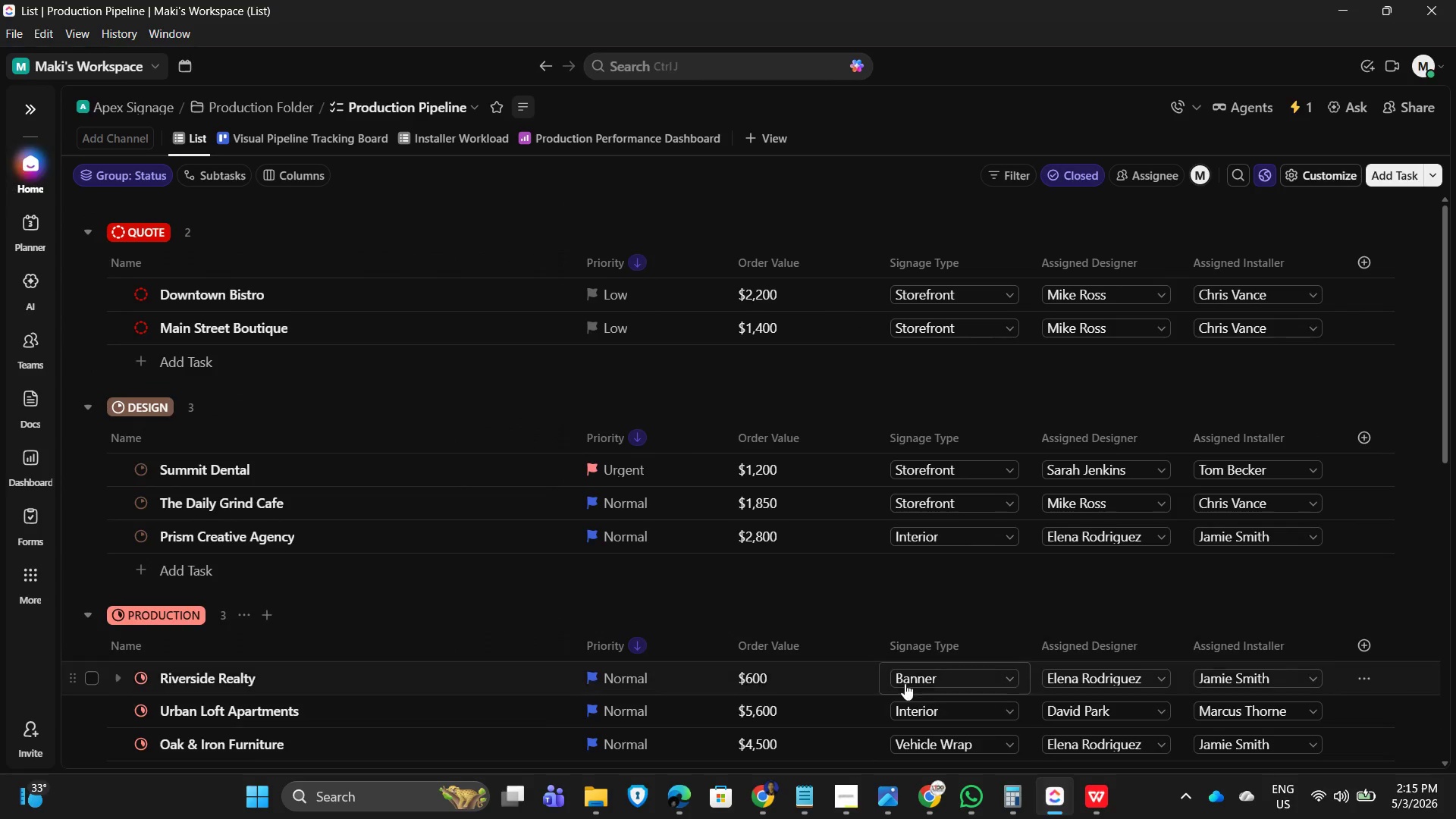 
key(Alt+Tab)
 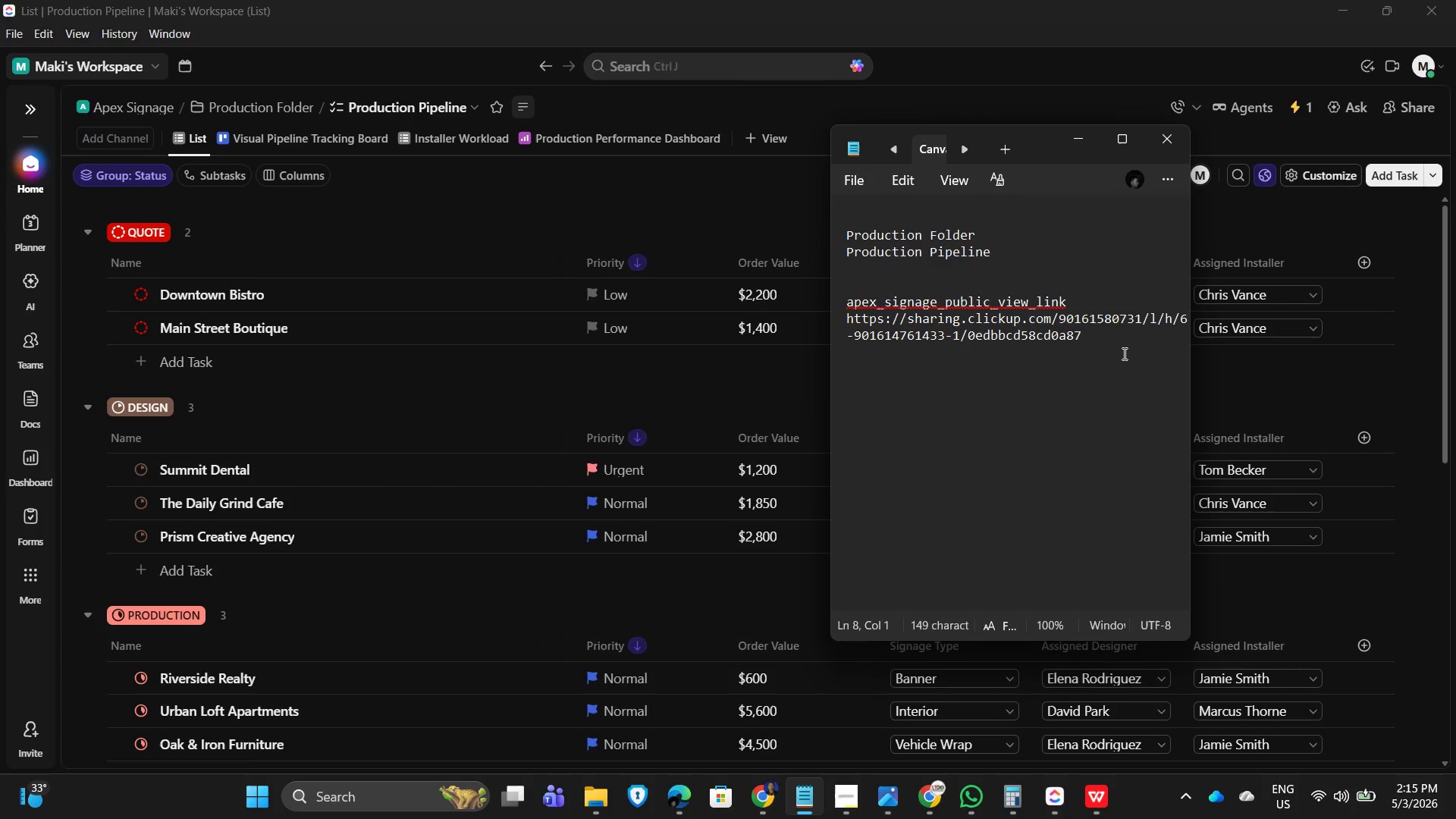 
key(Enter)
 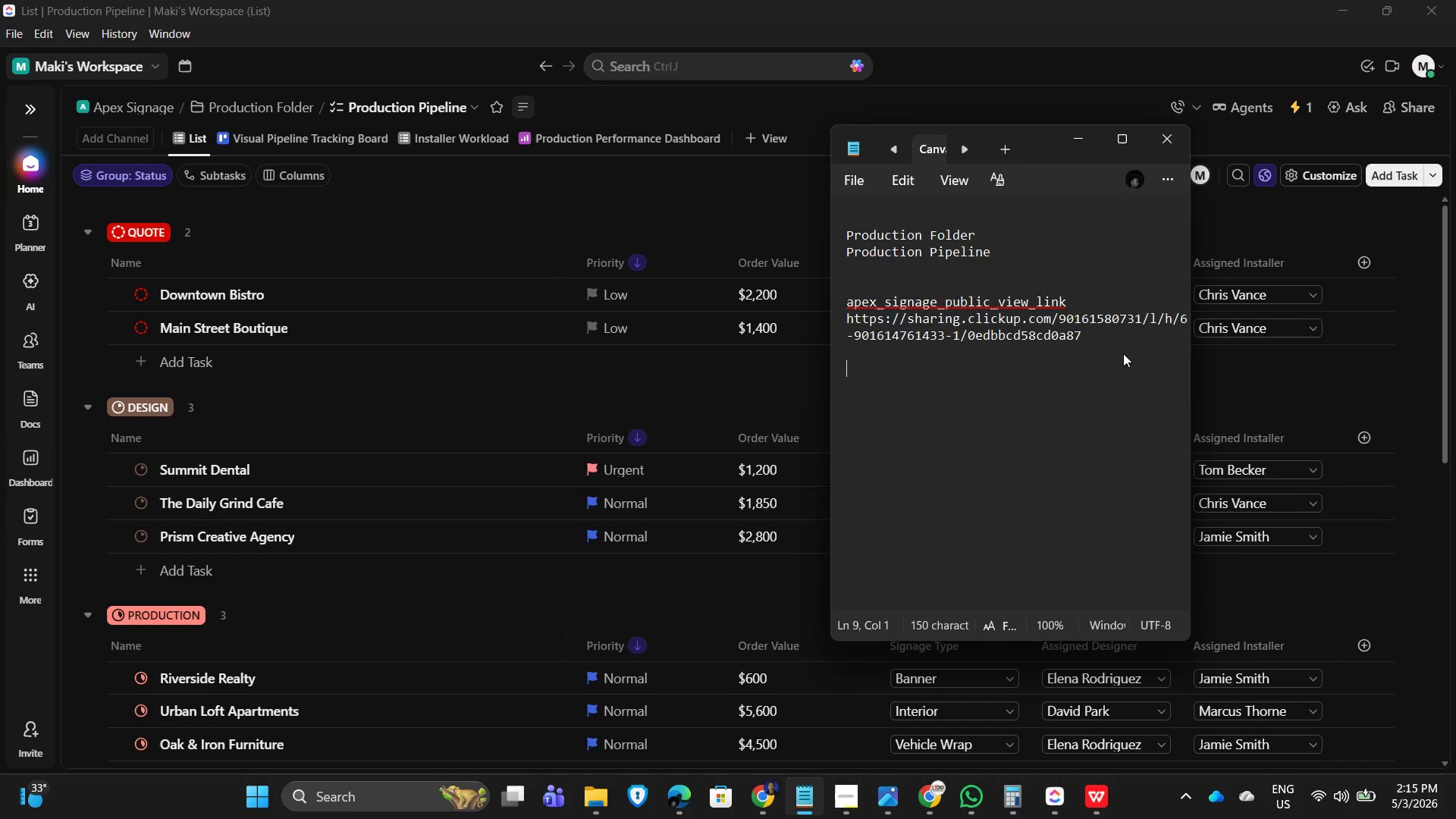 
key(Alt+AltLeft)
 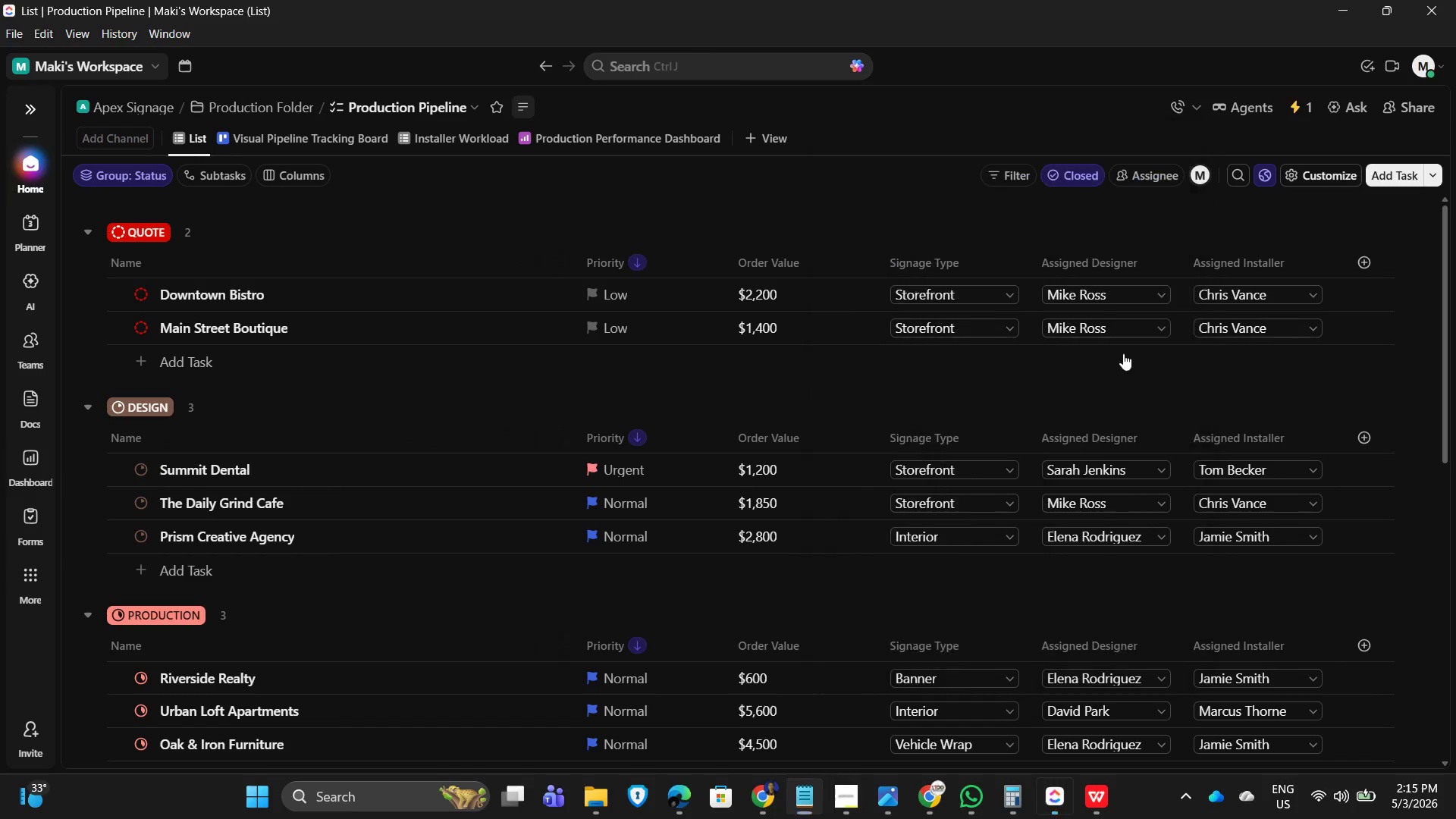 
key(Alt+Tab)
 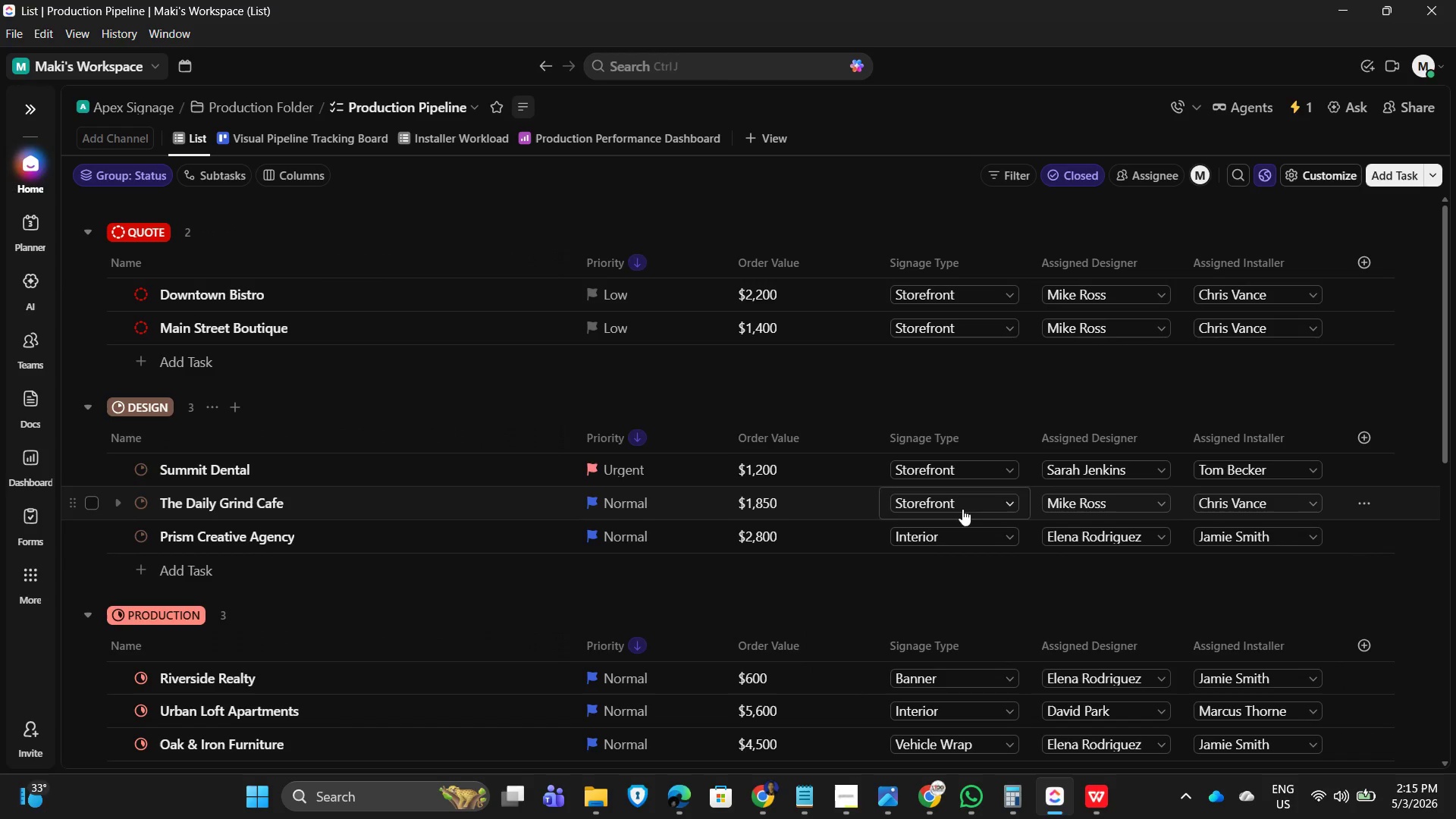 
key(Alt+Tab)
 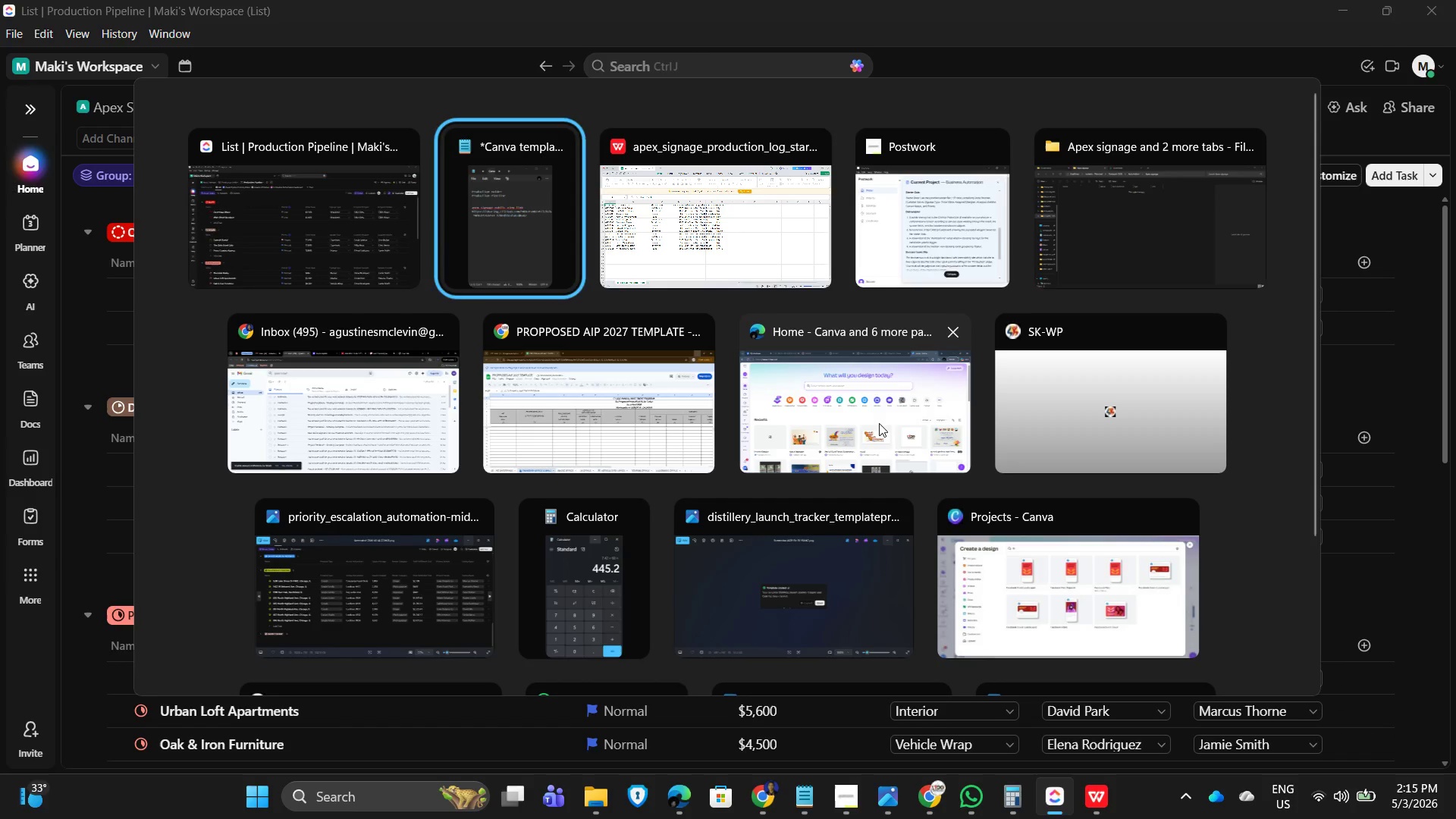 
key(Alt+Tab)
 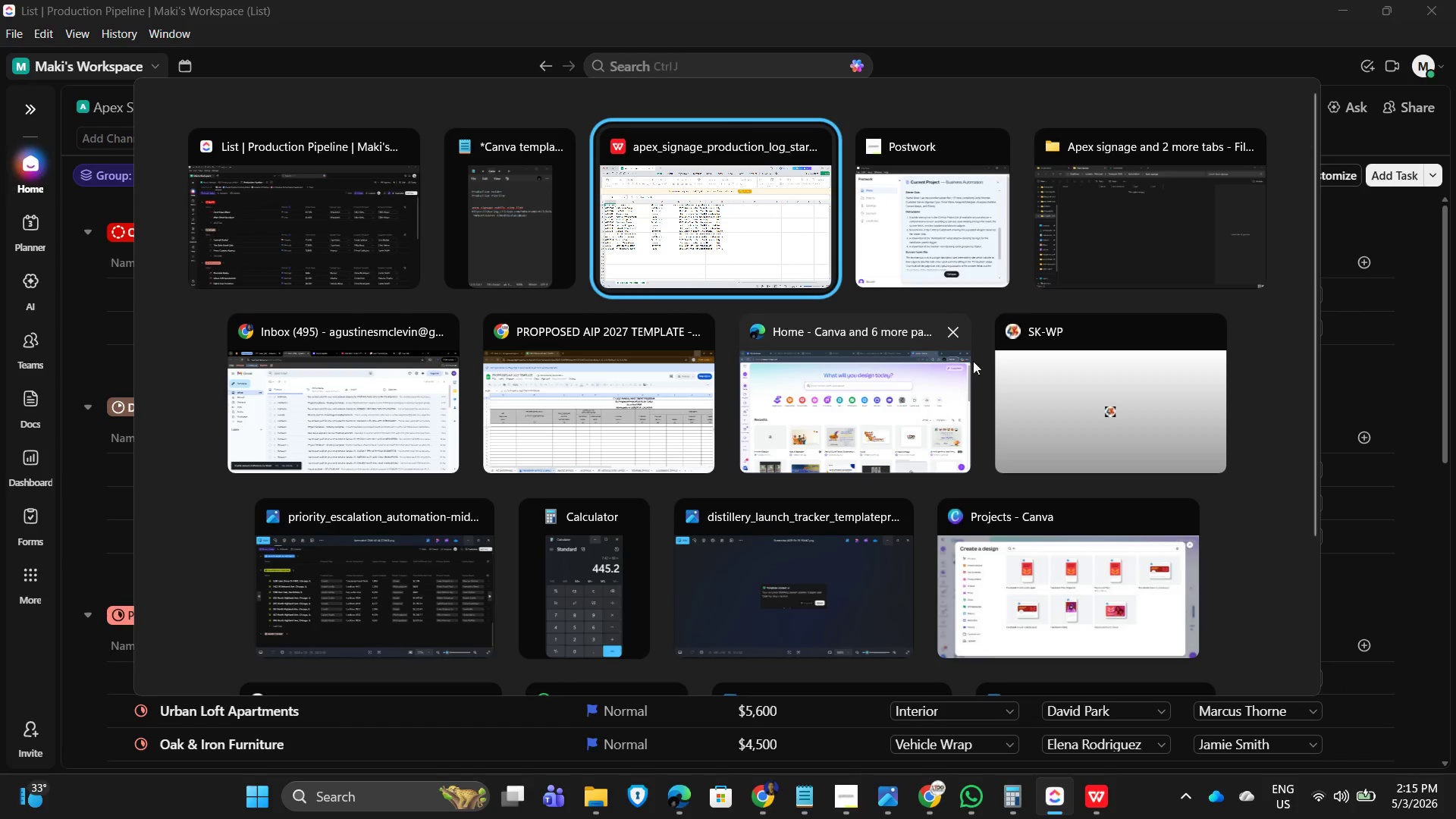 
key(Alt+Tab)